 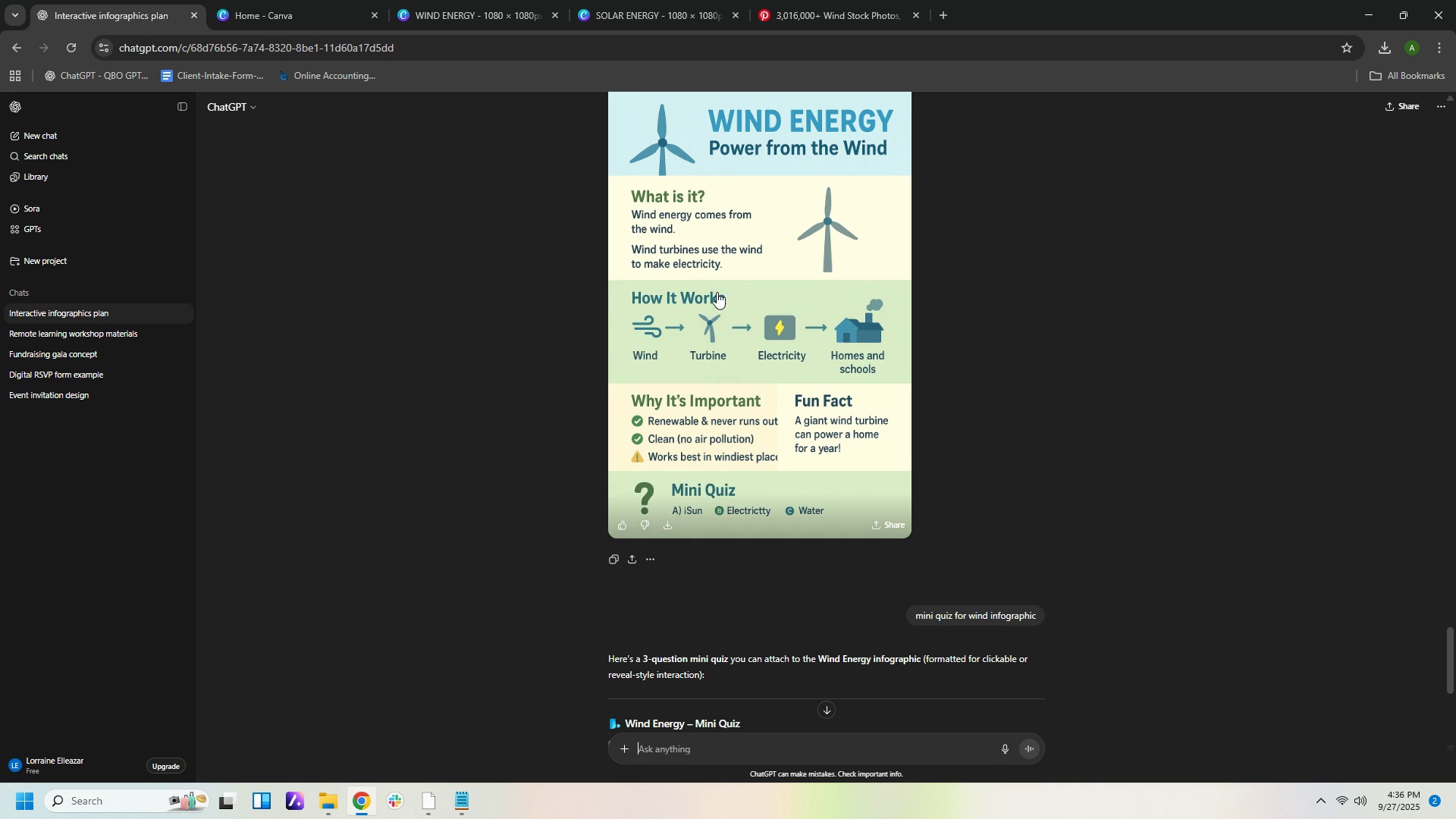 
left_click([607, 11])
 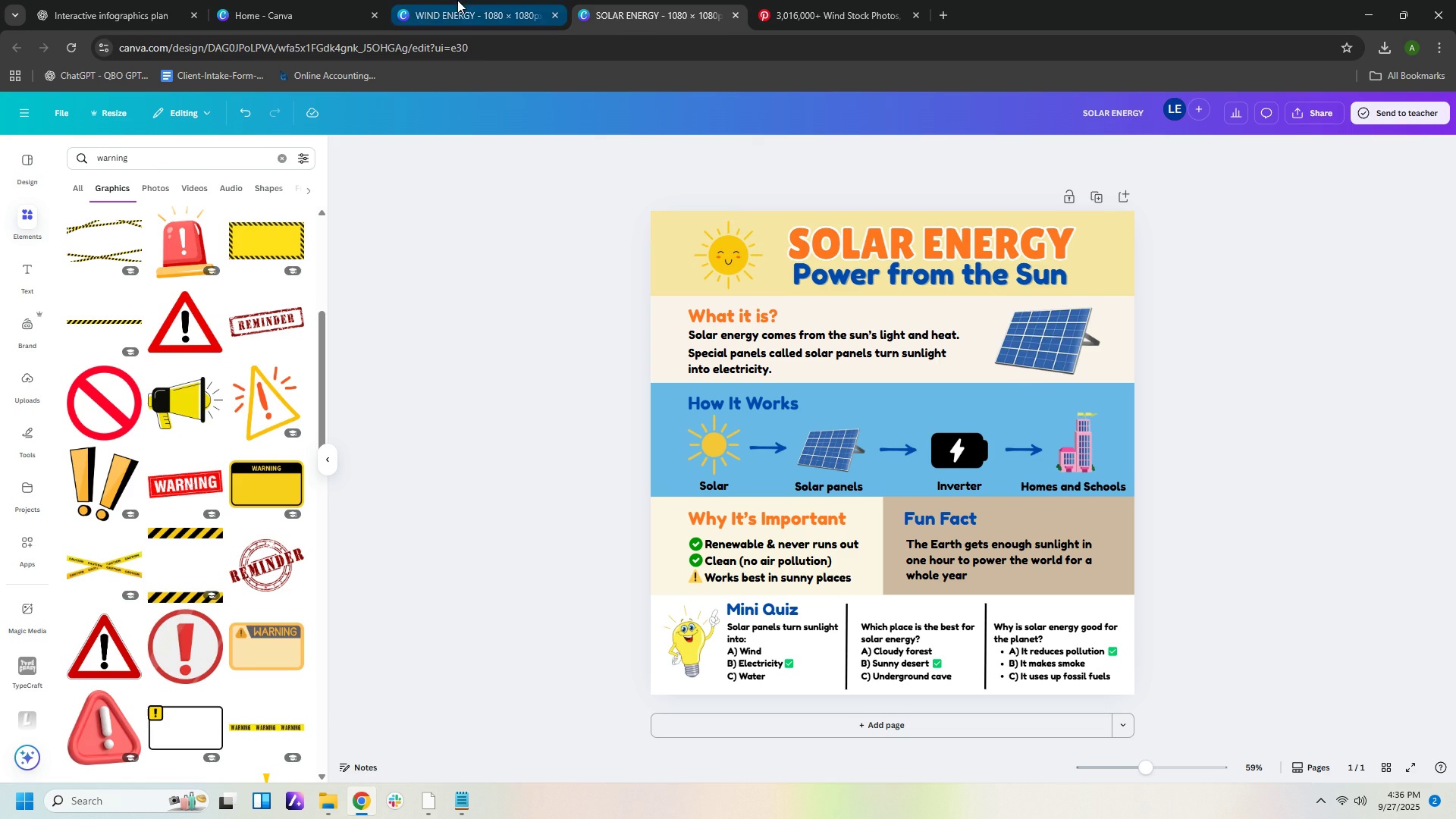 
left_click([457, 0])
 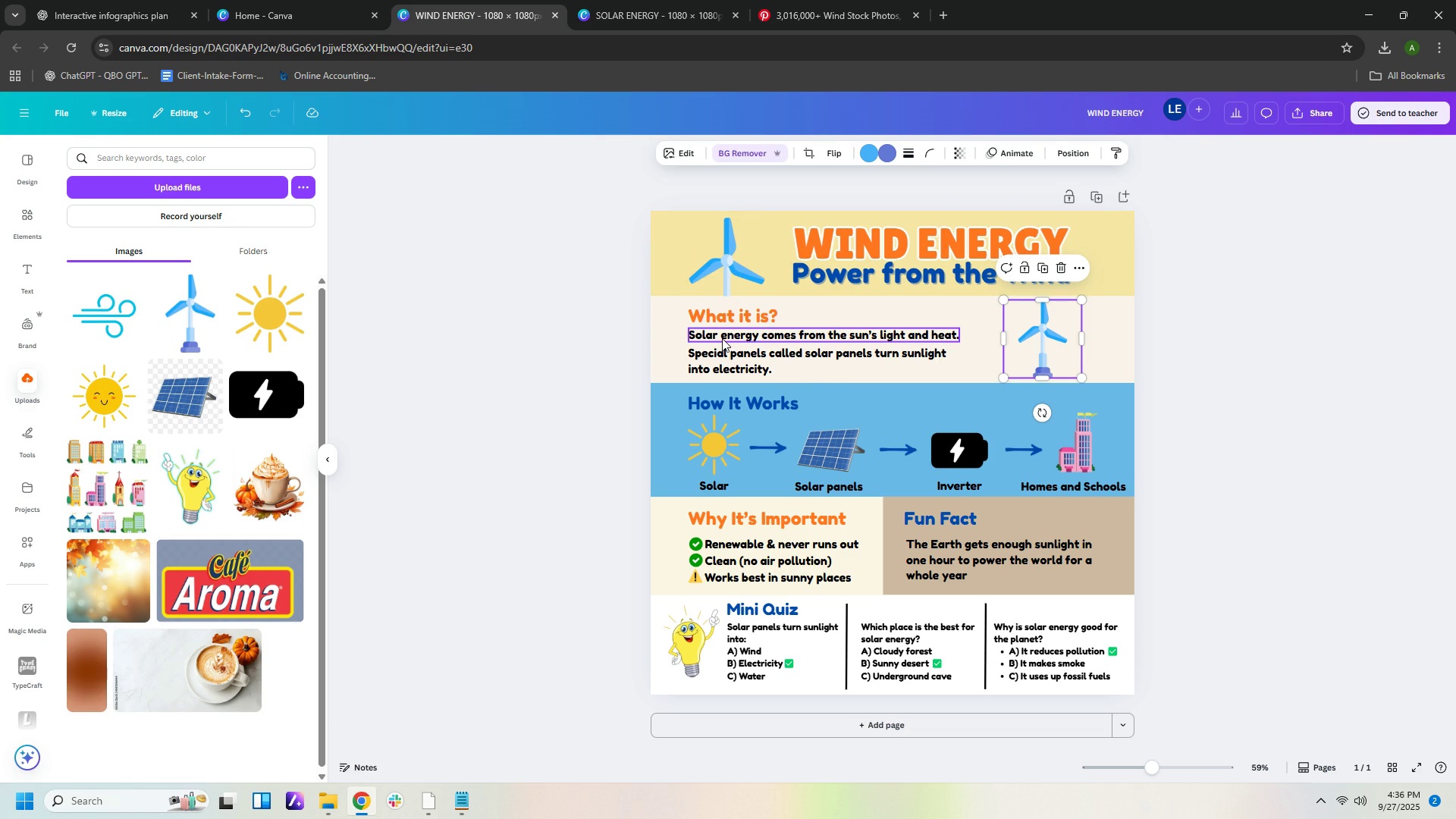 
double_click([722, 334])
 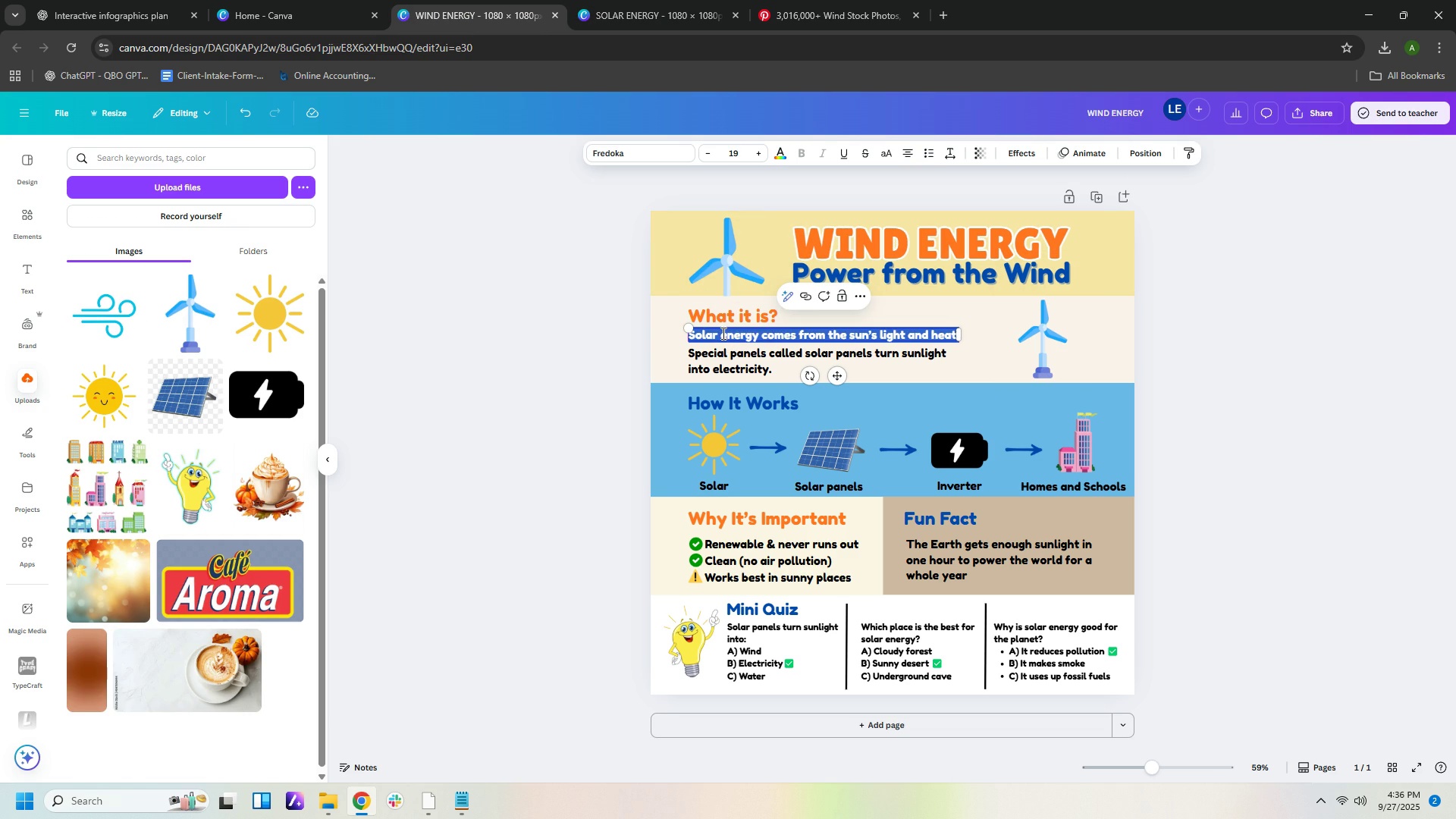 
triple_click([722, 334])
 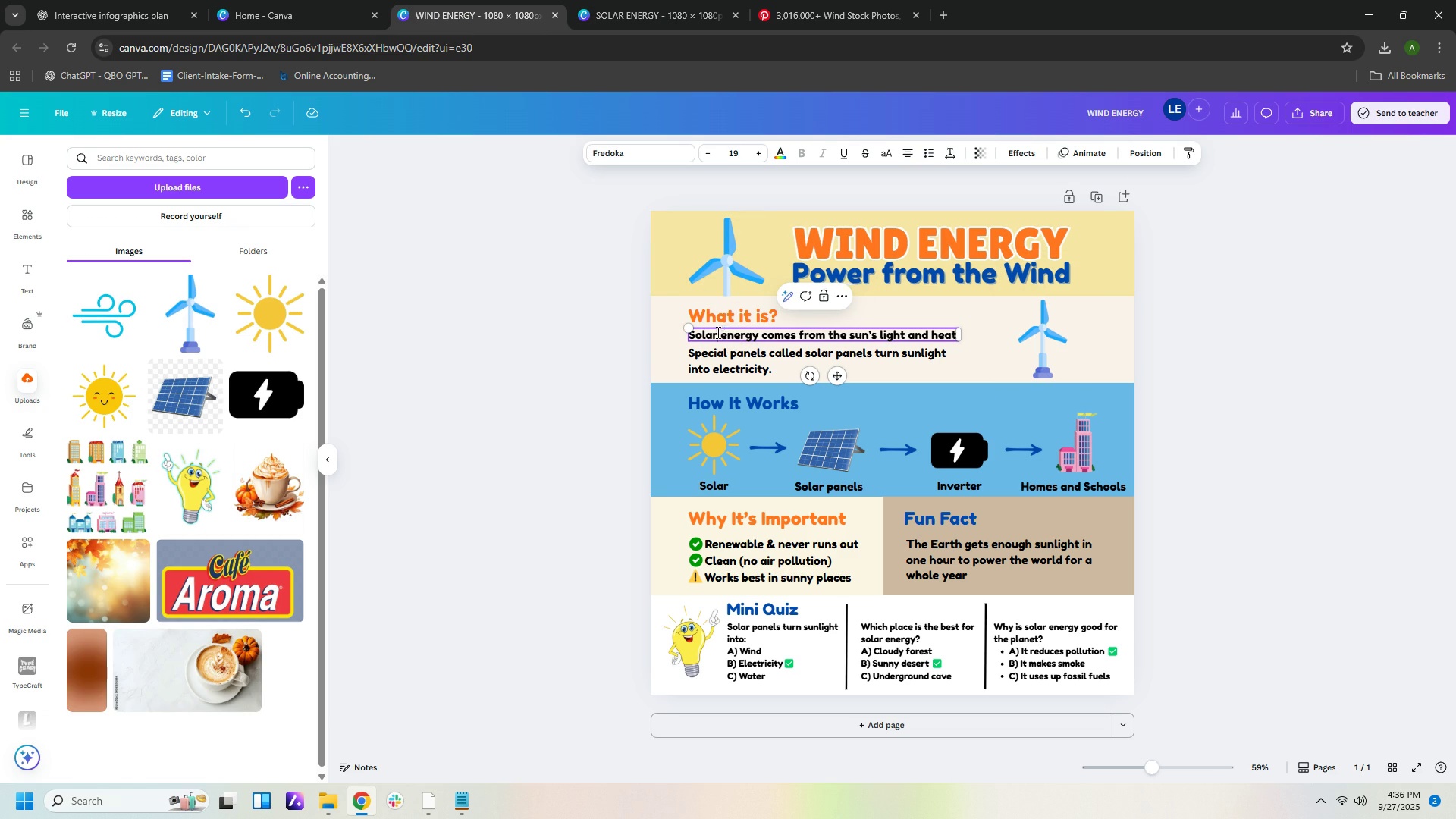 
left_click([716, 332])
 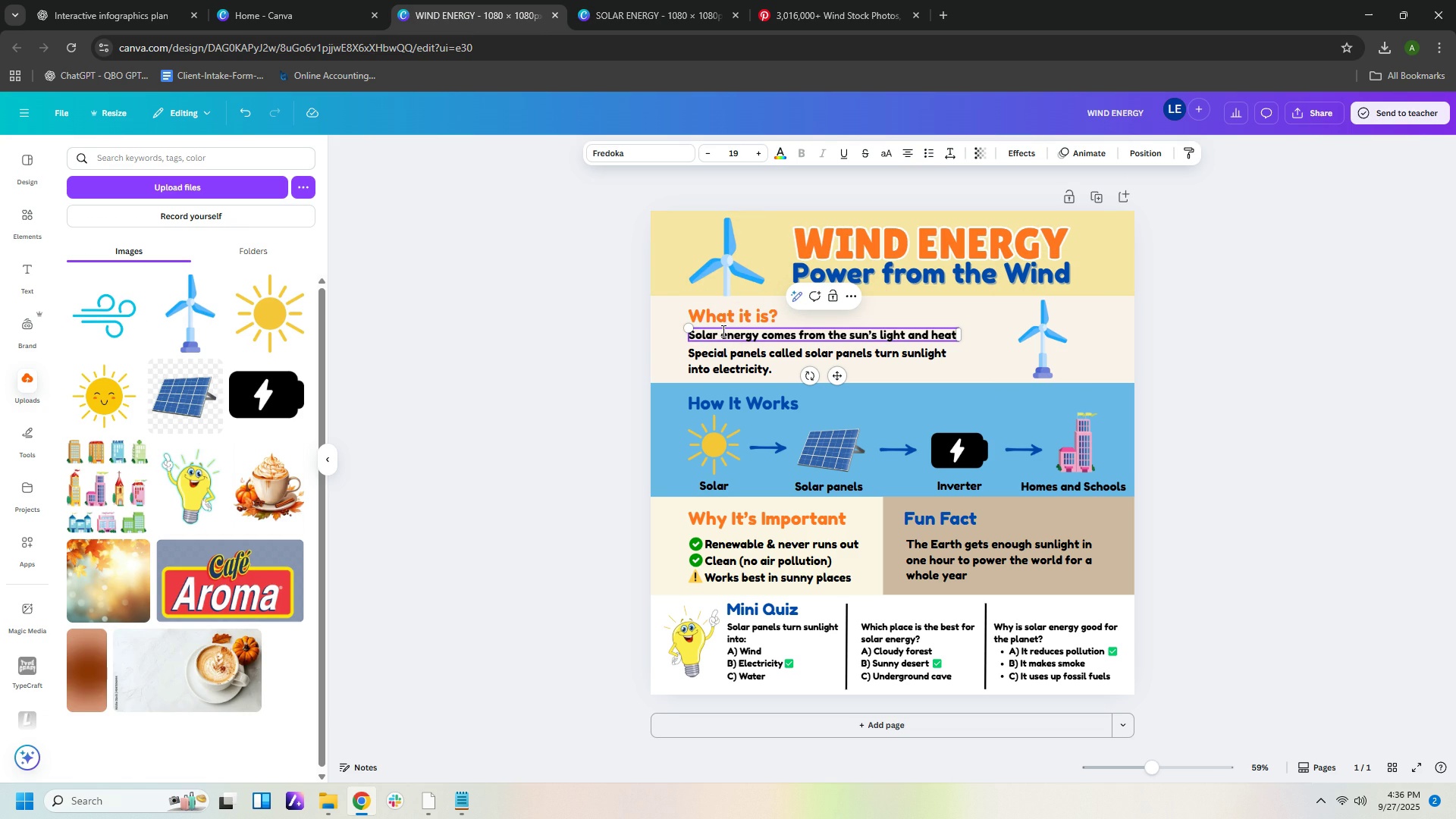 
key(Backspace)
key(Backspace)
key(Backspace)
key(Backspace)
key(Backspace)
type(Wind)